 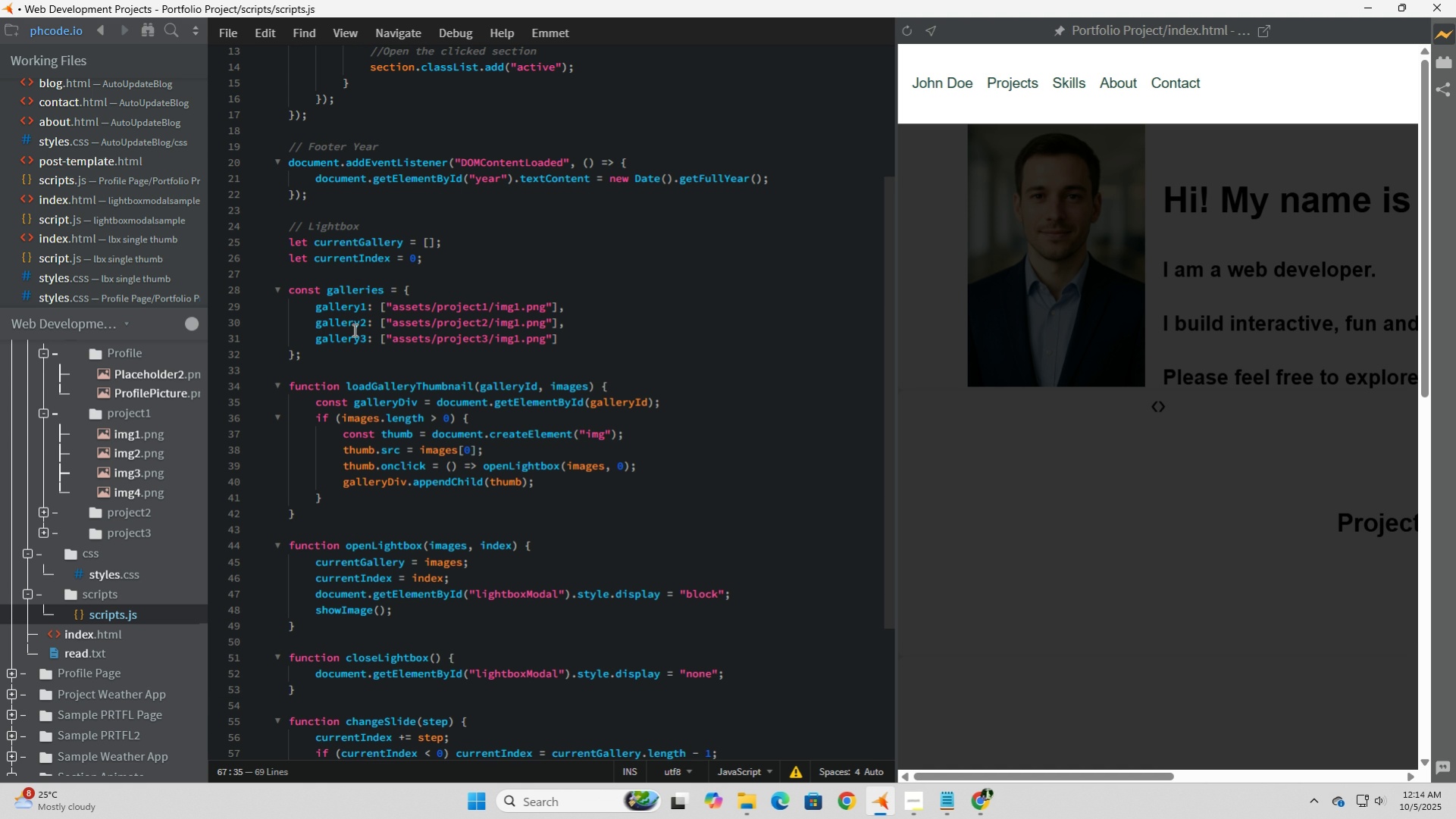 
scroll: coordinate [353, 330], scroll_direction: down, amount: 8.0
 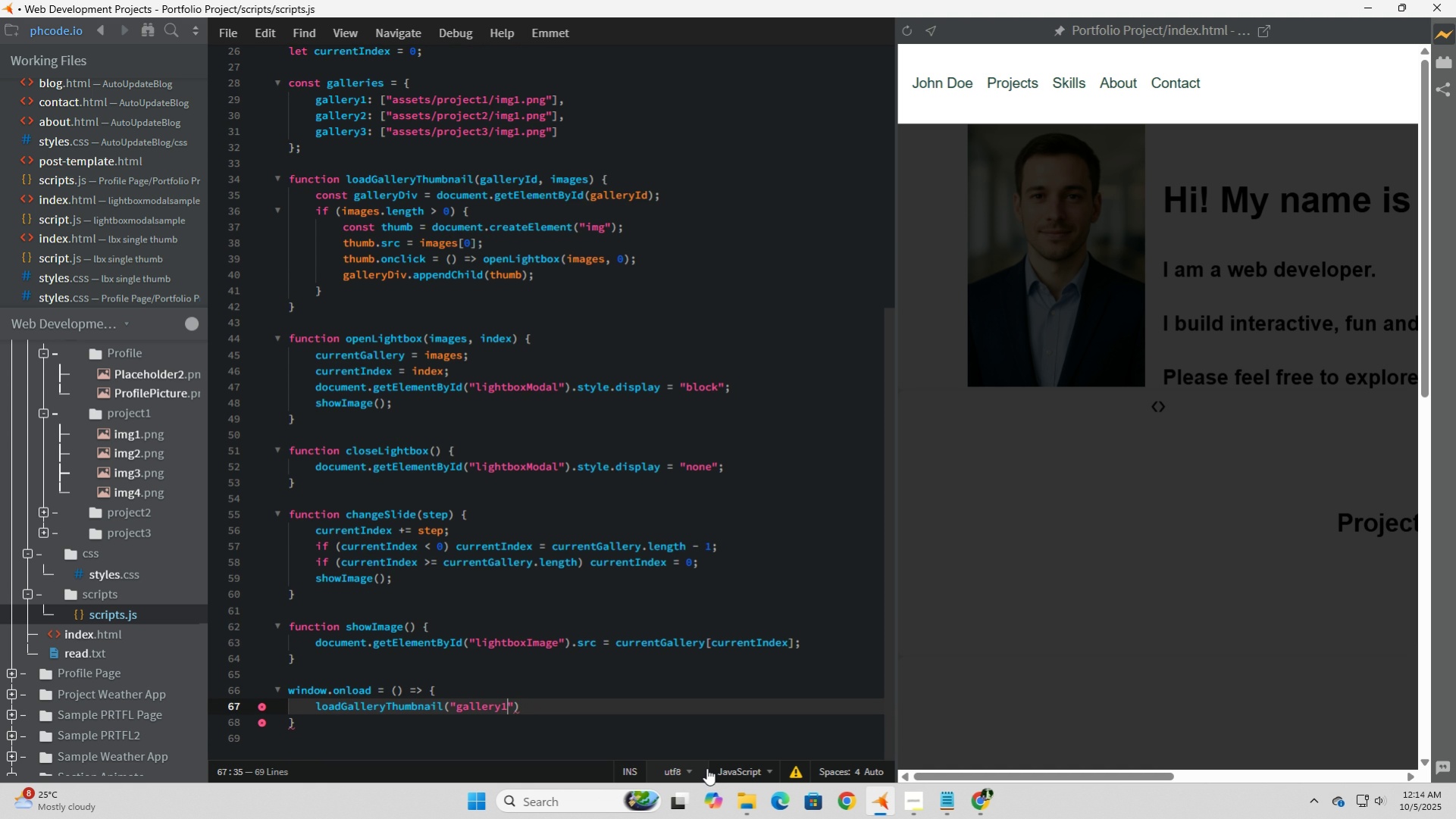 
key(ArrowRight)
 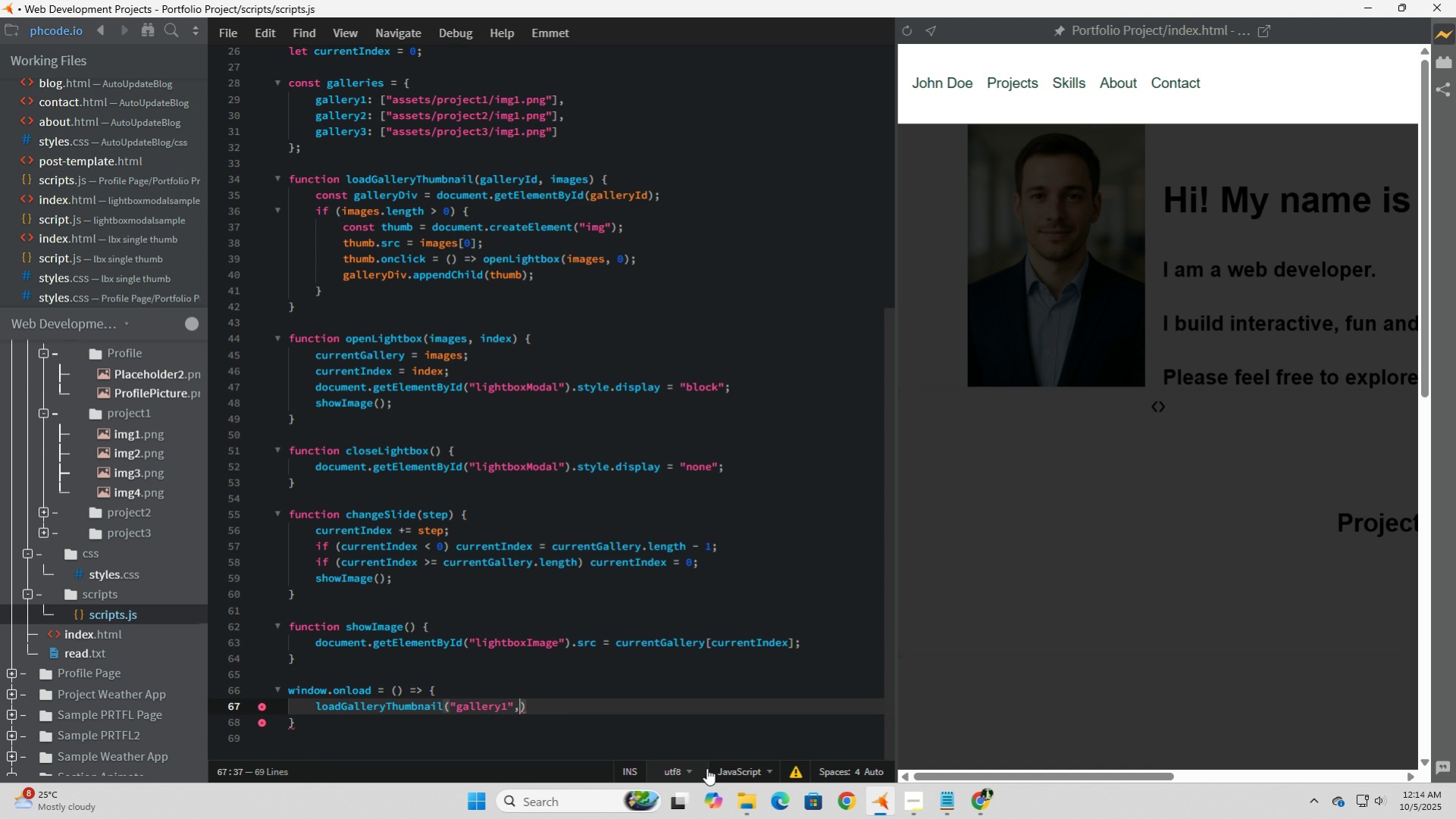 
type(, galleries.gallery1)
 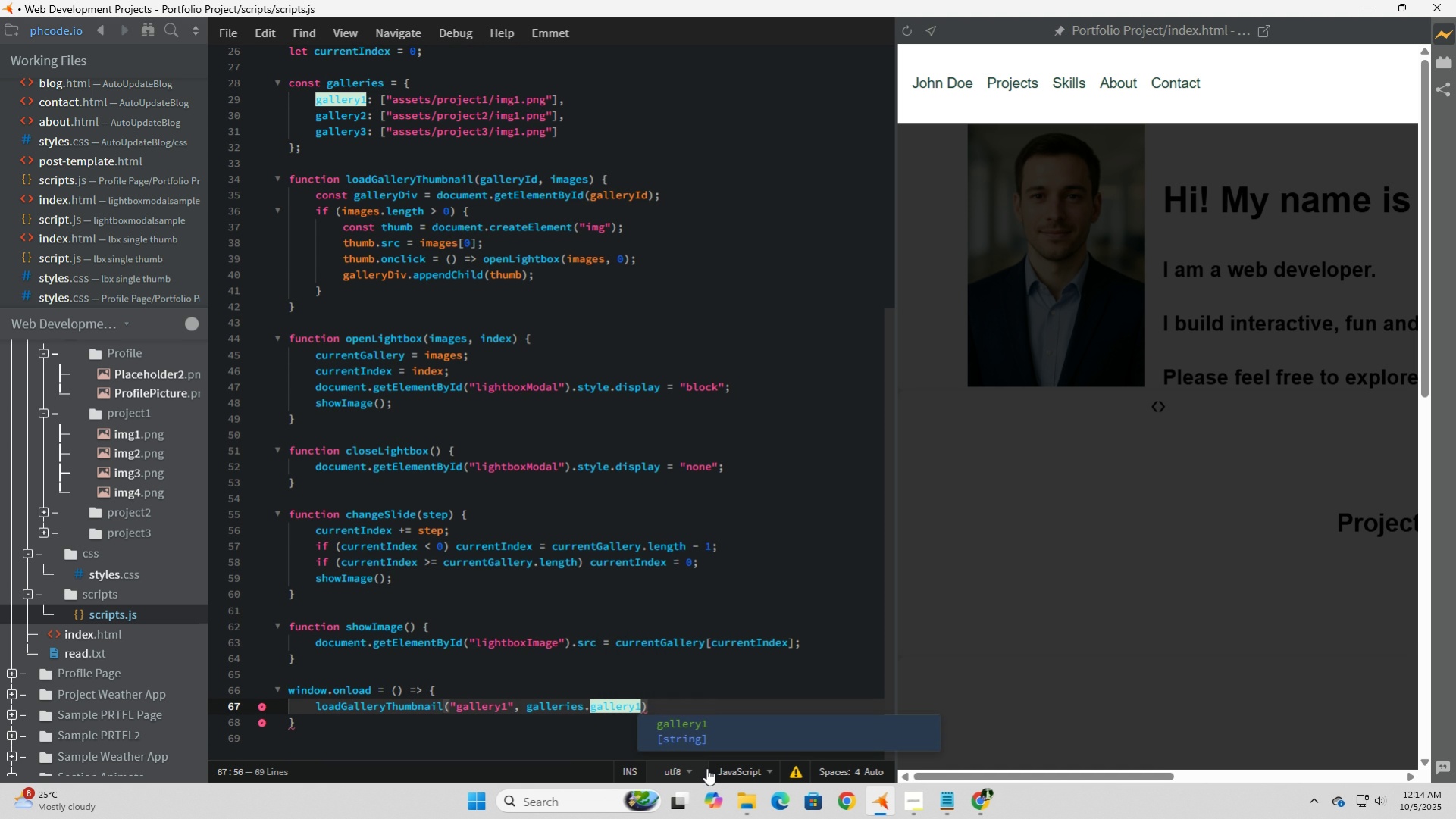 
key(ArrowRight)
 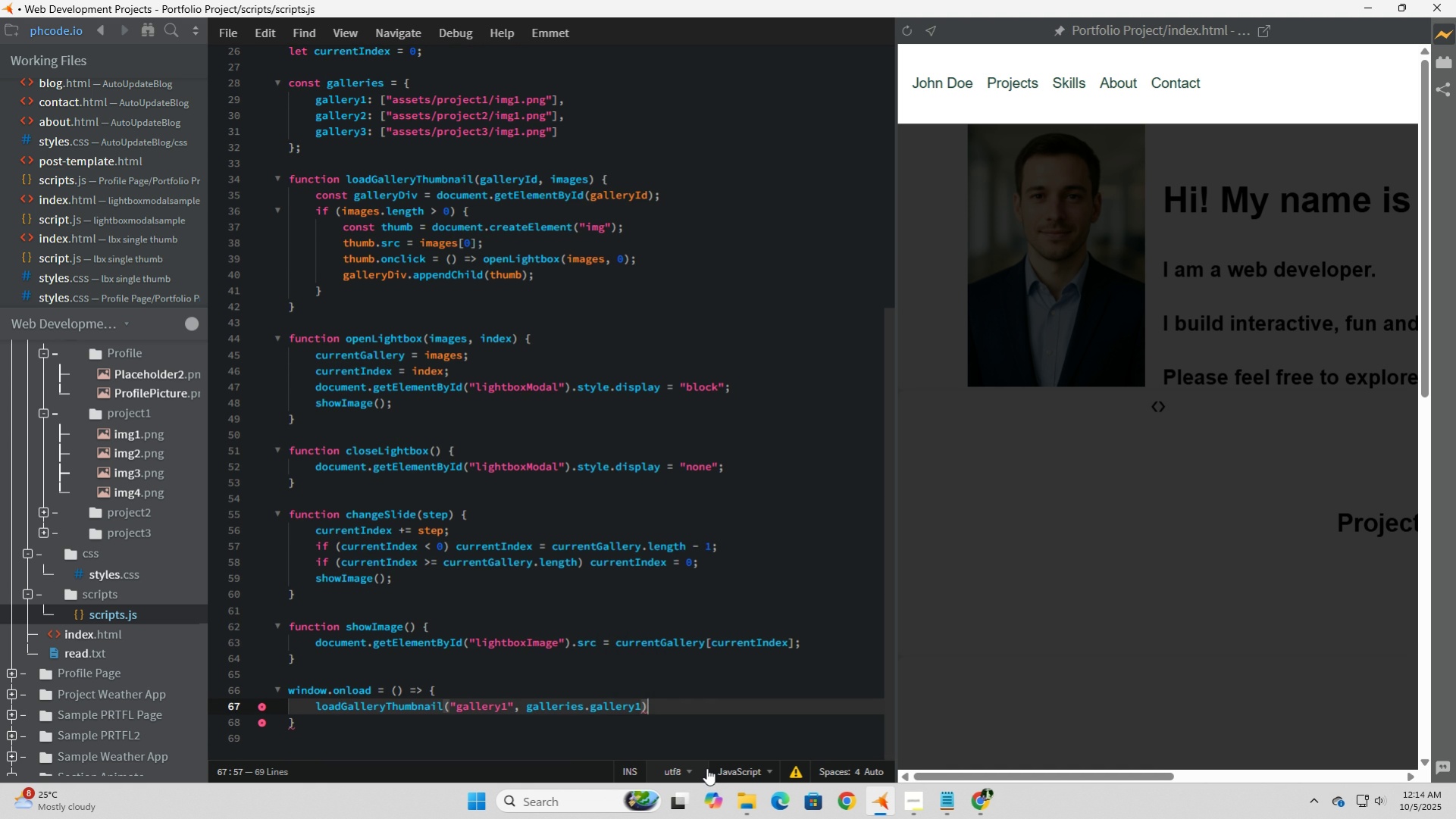 
key(Semicolon)
 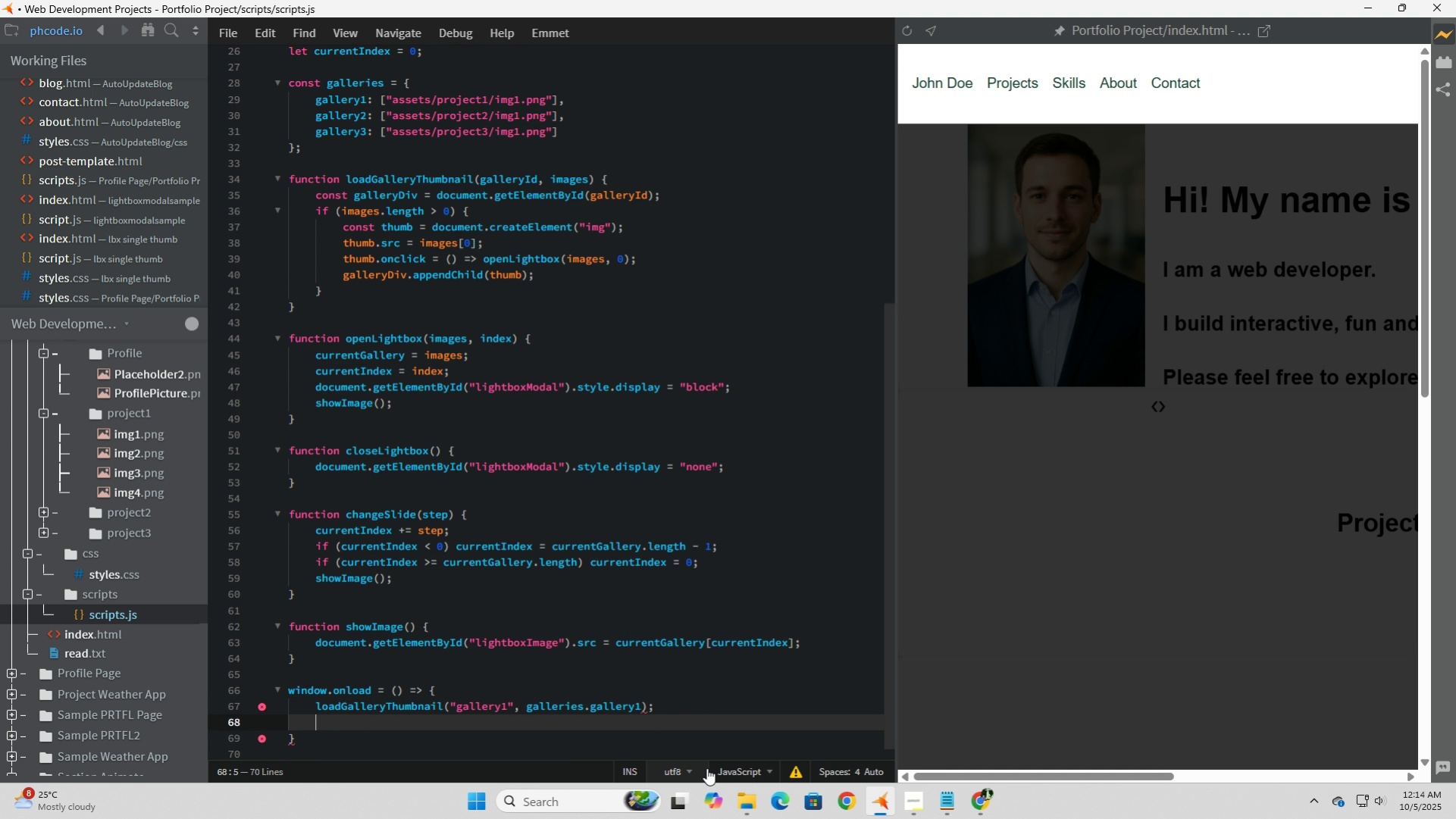 
key(Enter)
 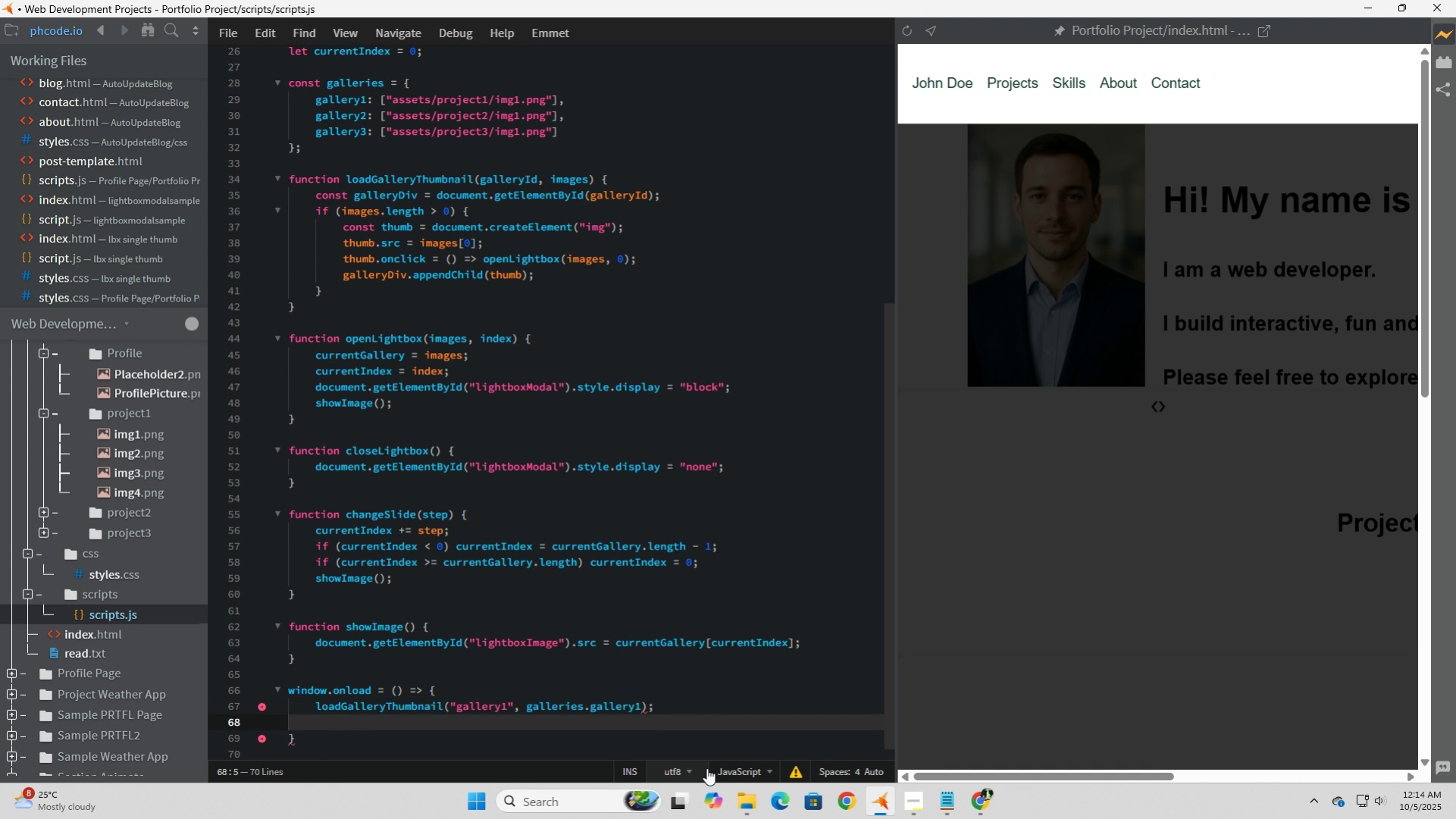 
scroll: coordinate [694, 659], scroll_direction: down, amount: 5.0
 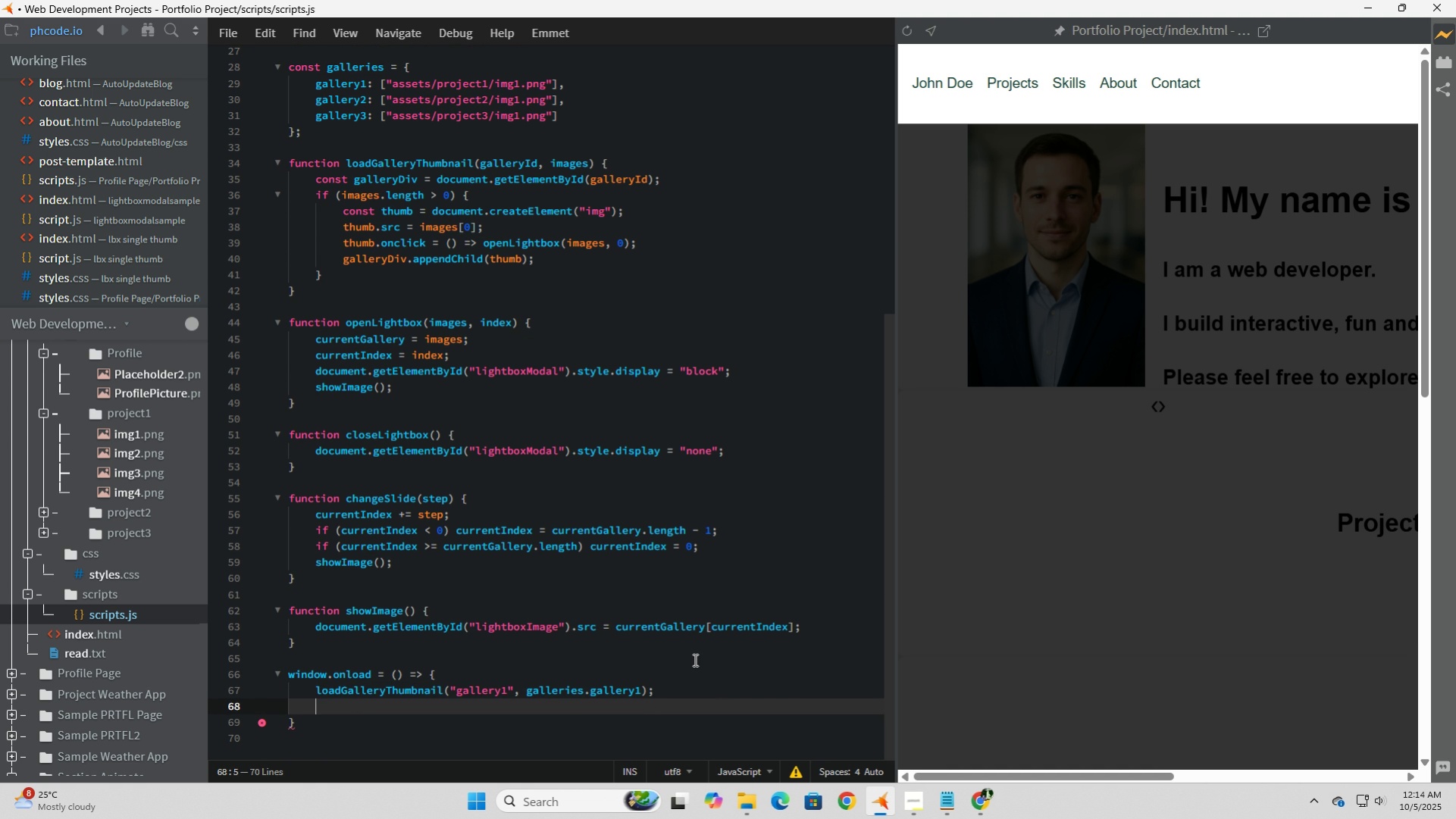 
type(load)
 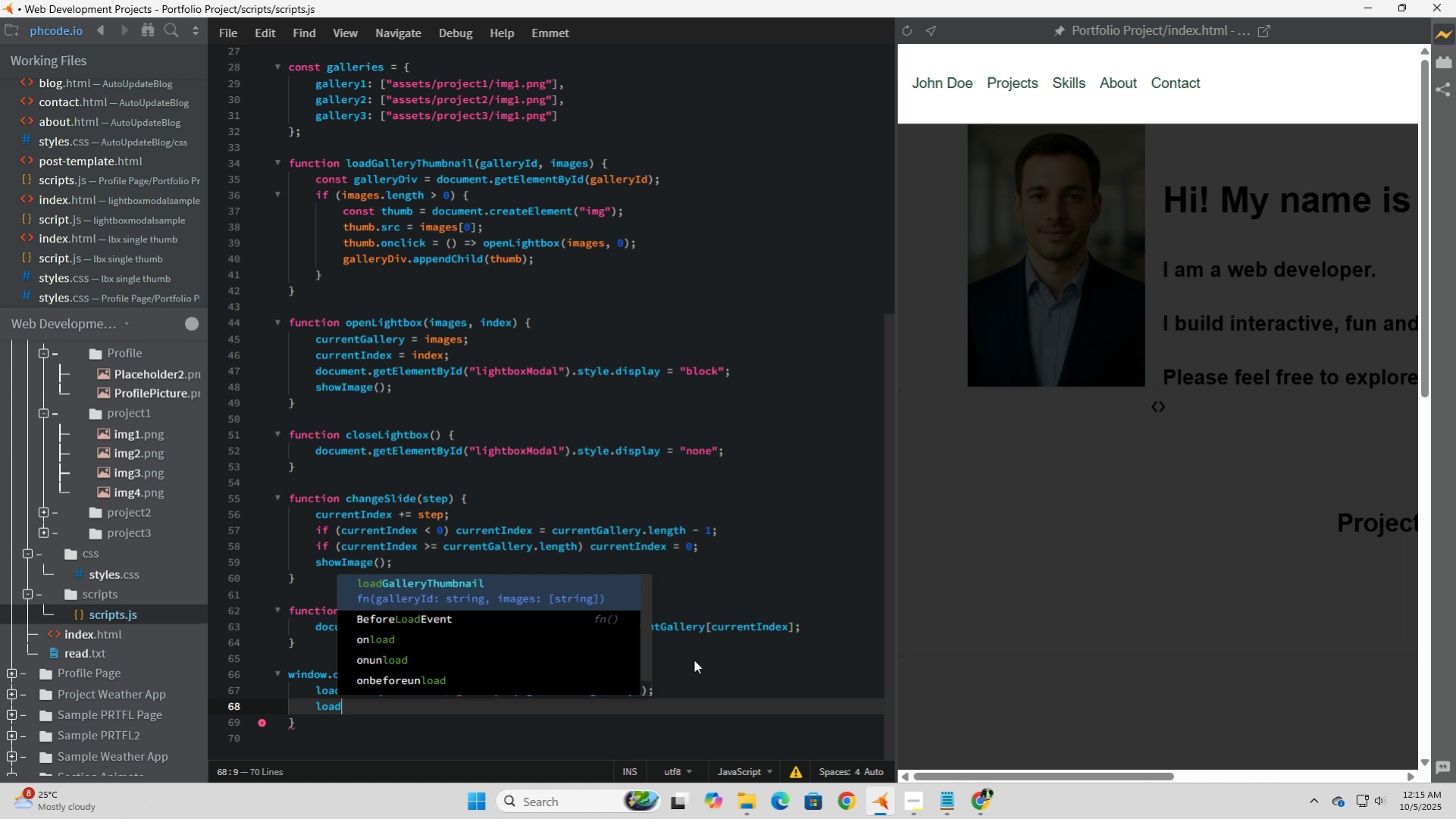 
wait(5.22)
 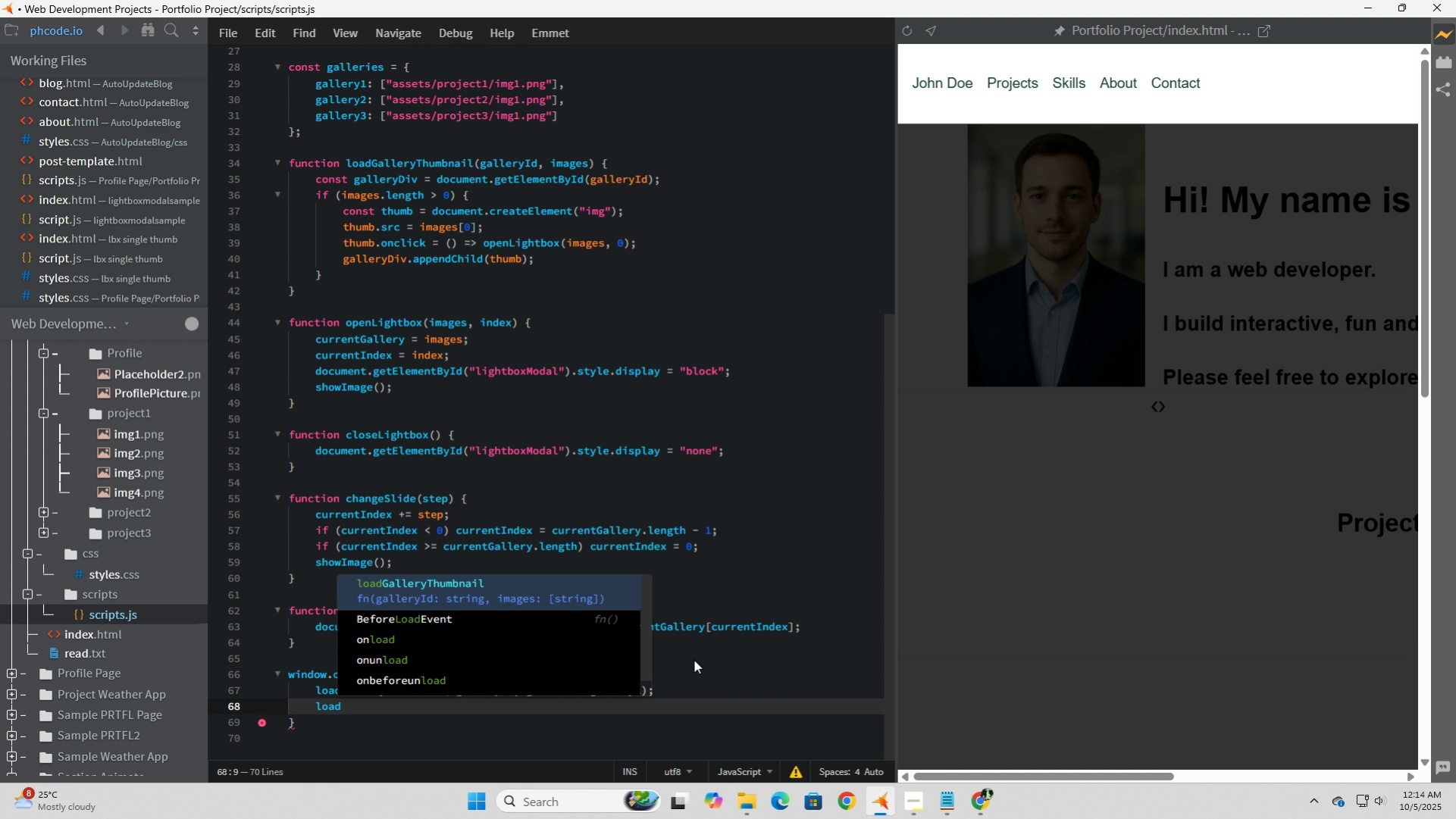 
left_click([747, 663])